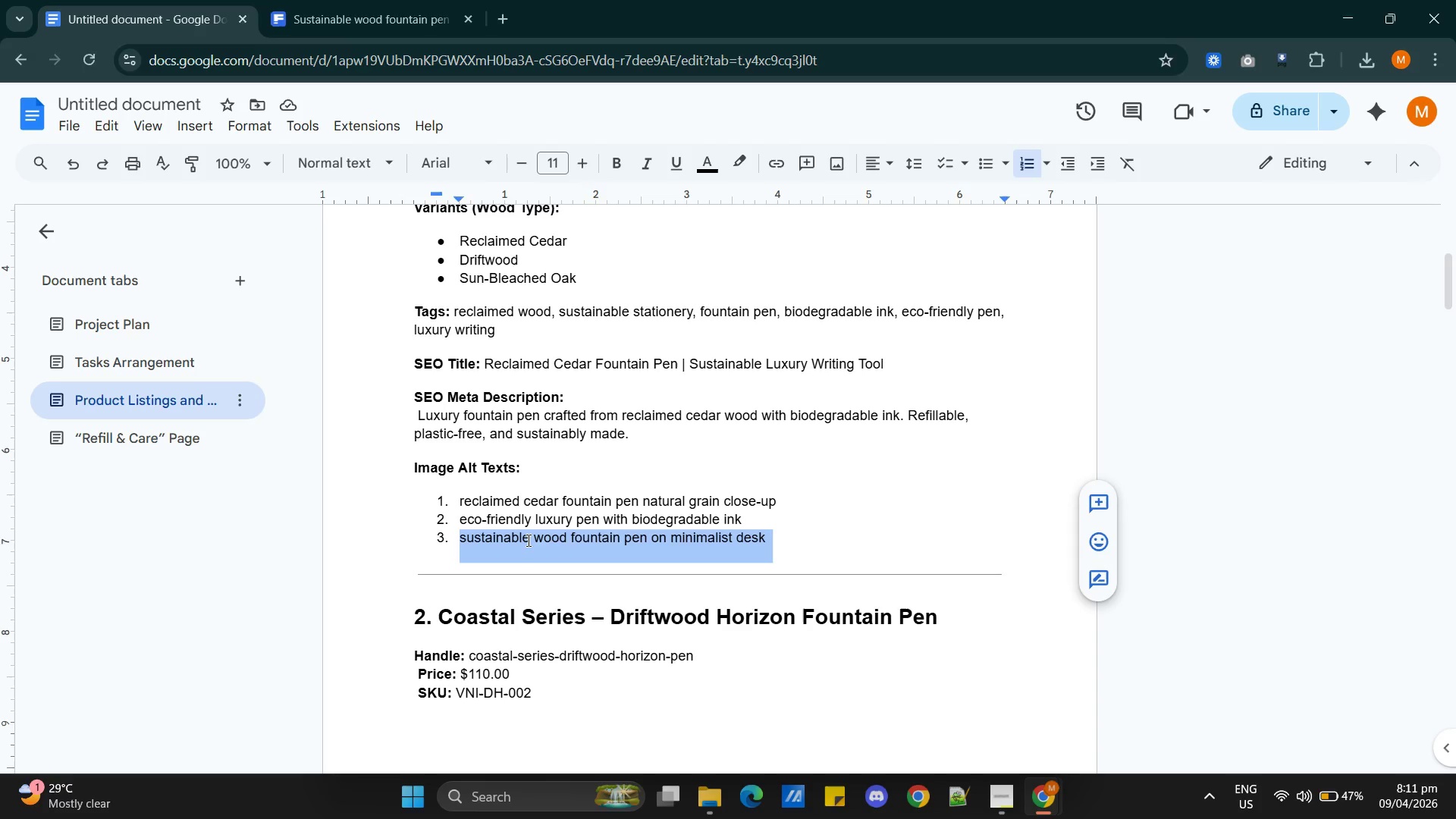 
triple_click([527, 540])
 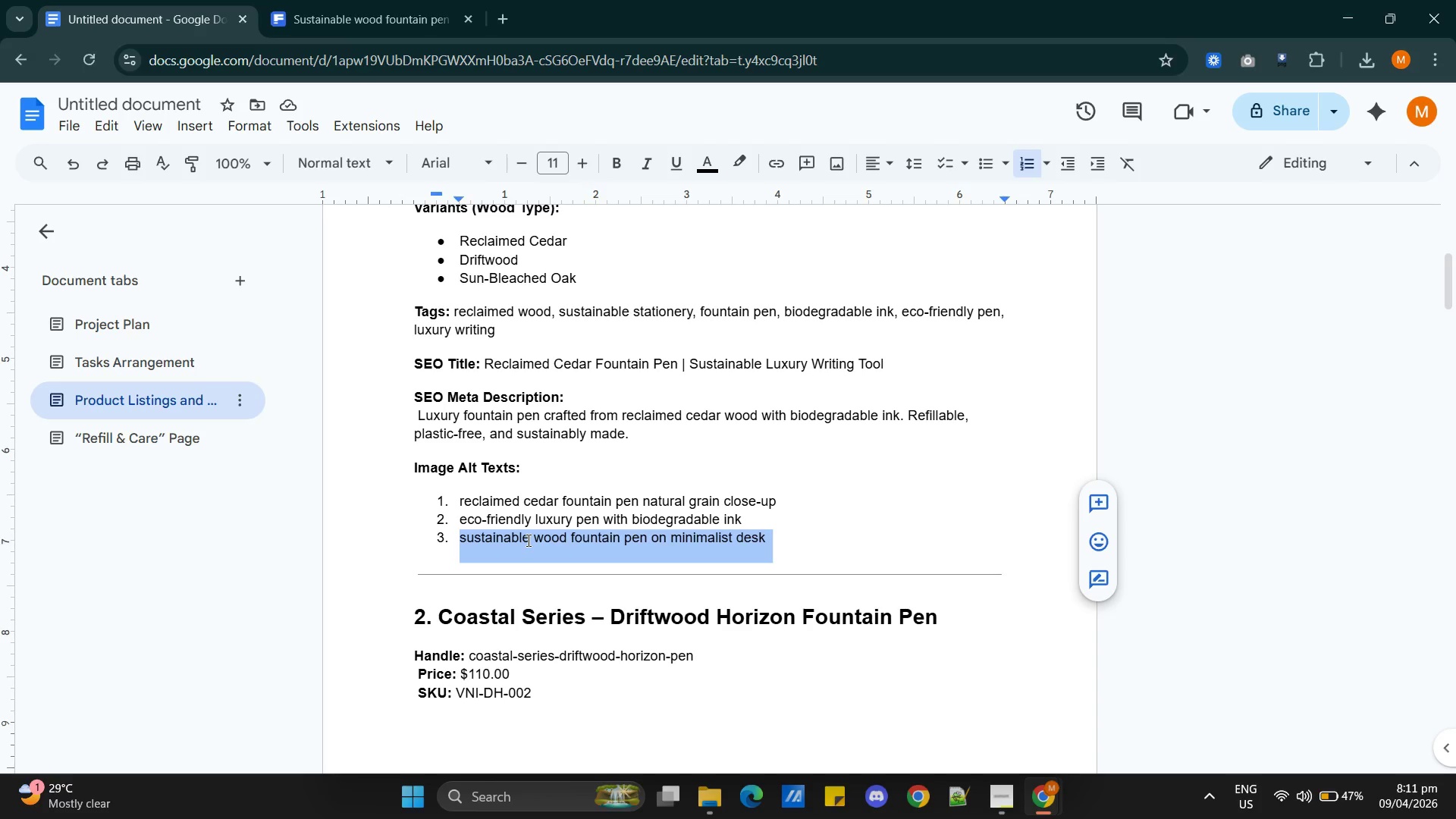 
key(Control+C)
 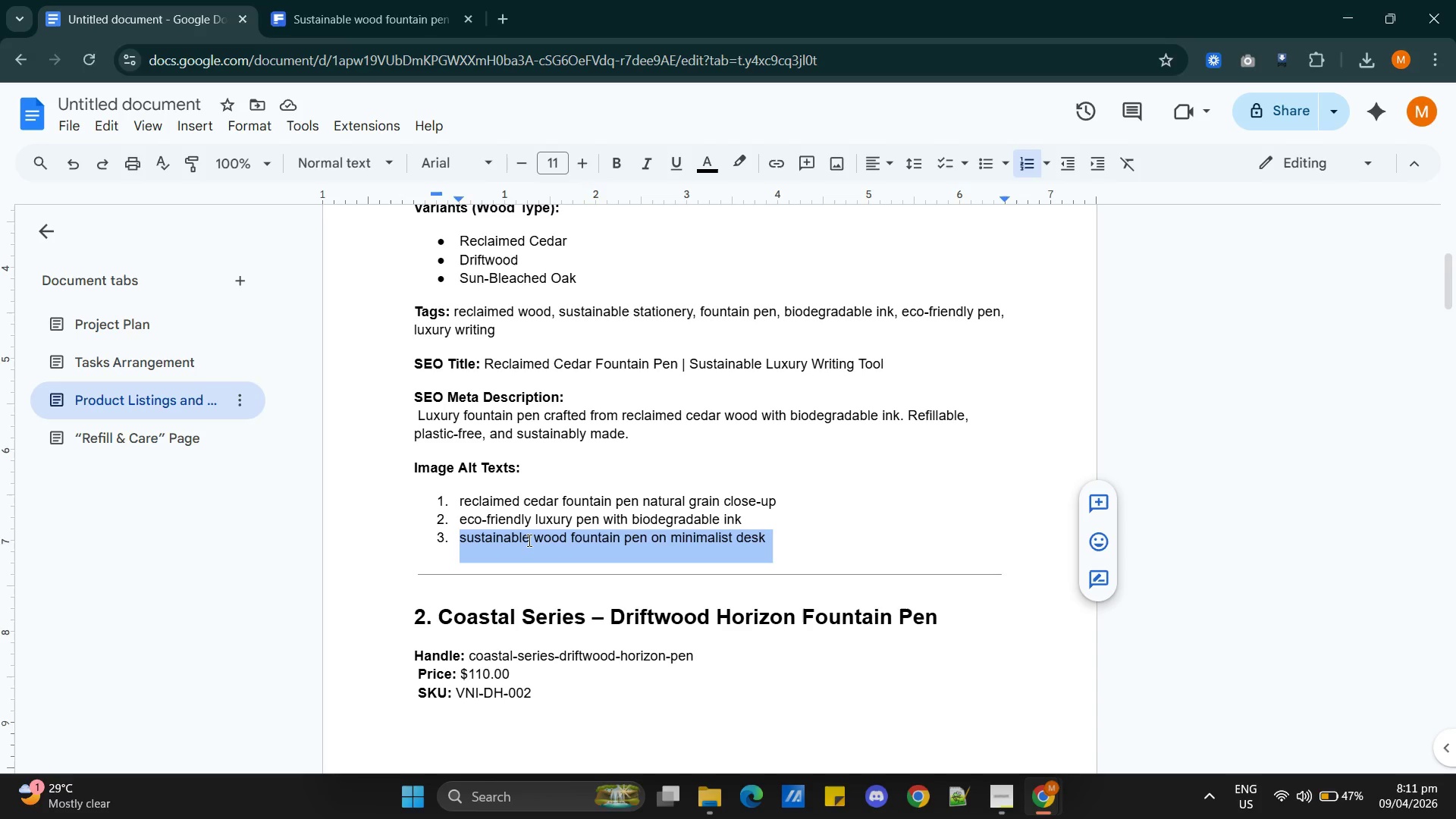 
key(Alt+Tab)
 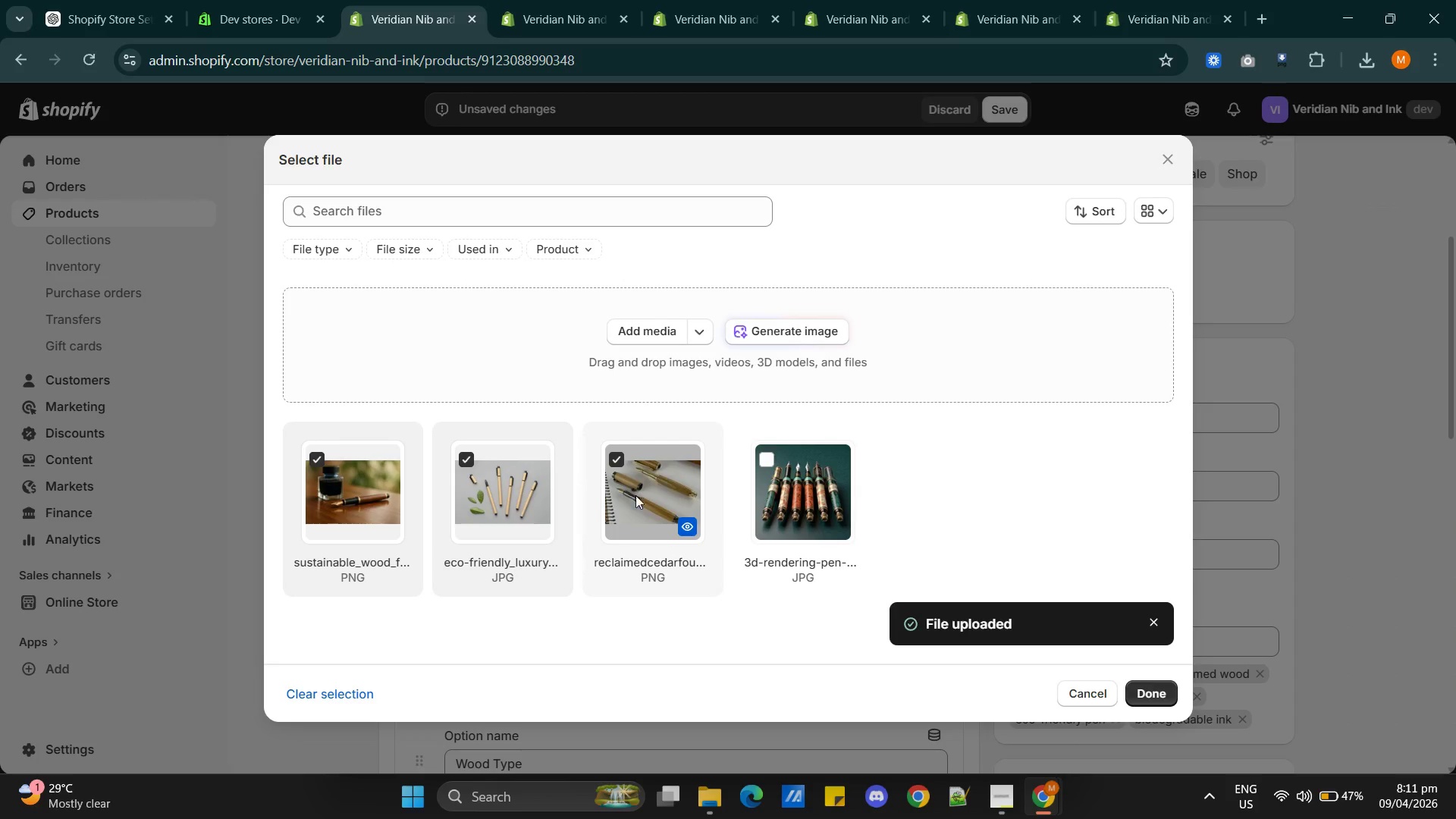 
left_click([1145, 699])
 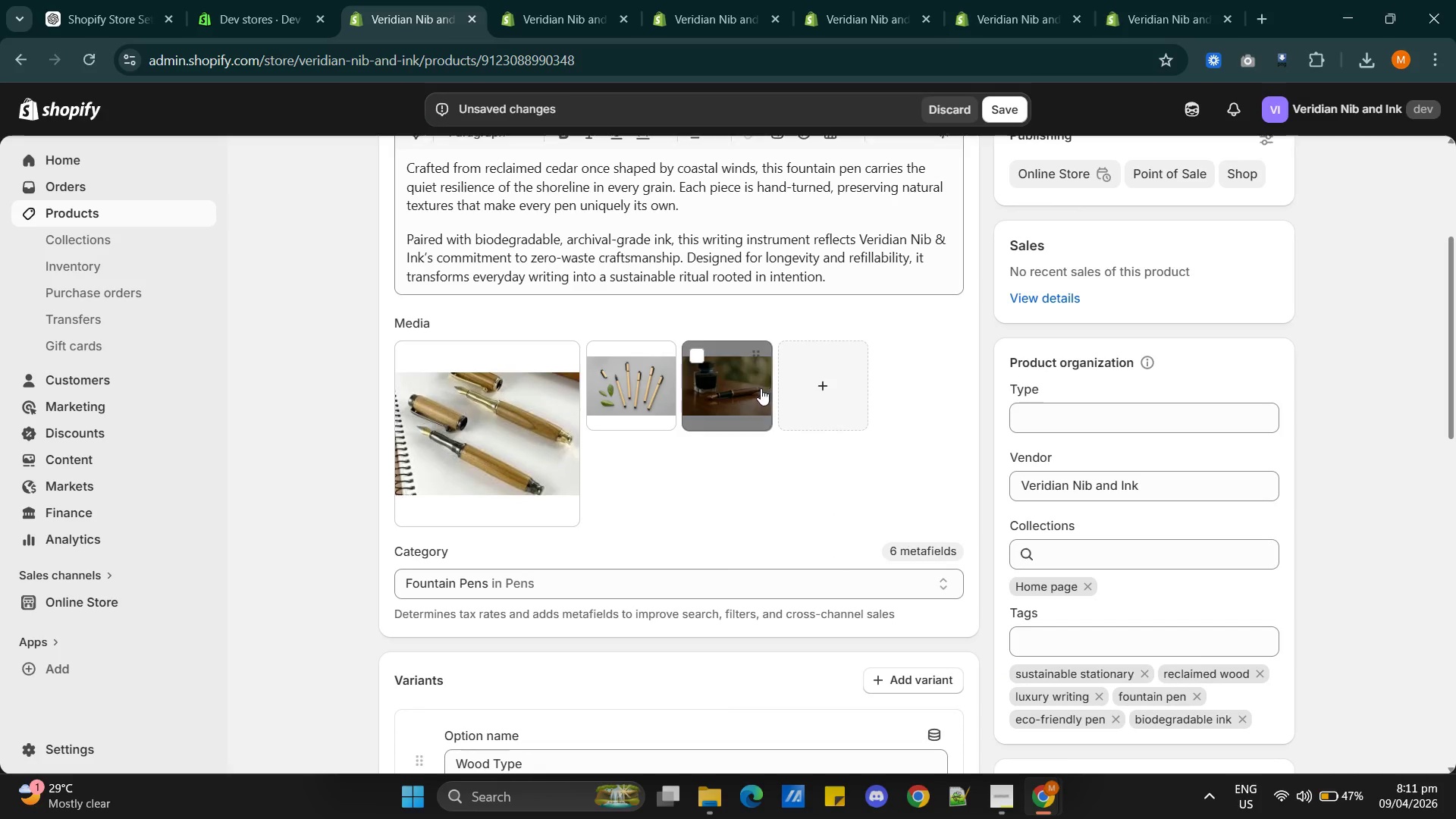 
left_click([735, 389])
 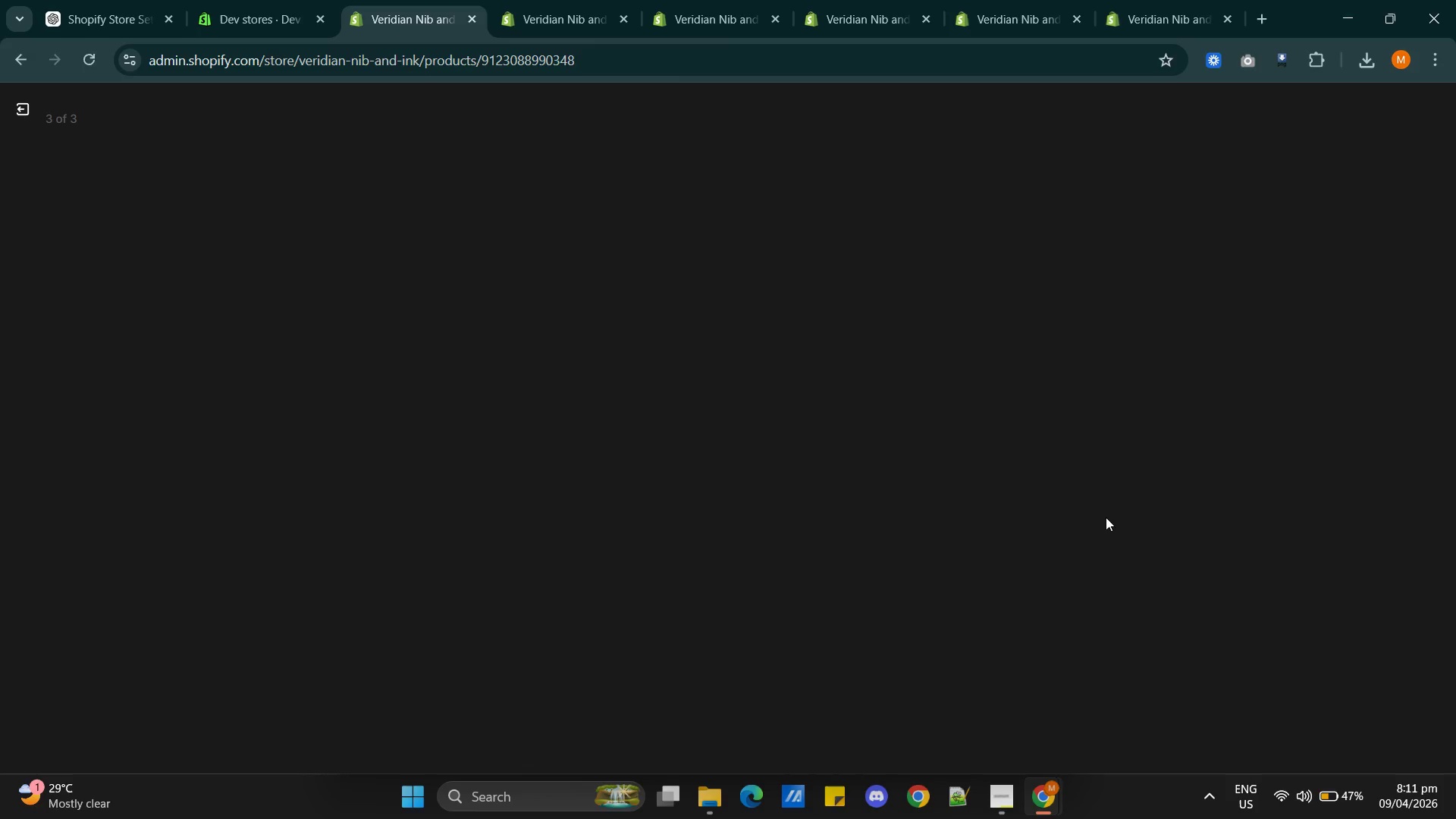 
mouse_move([1138, 508])
 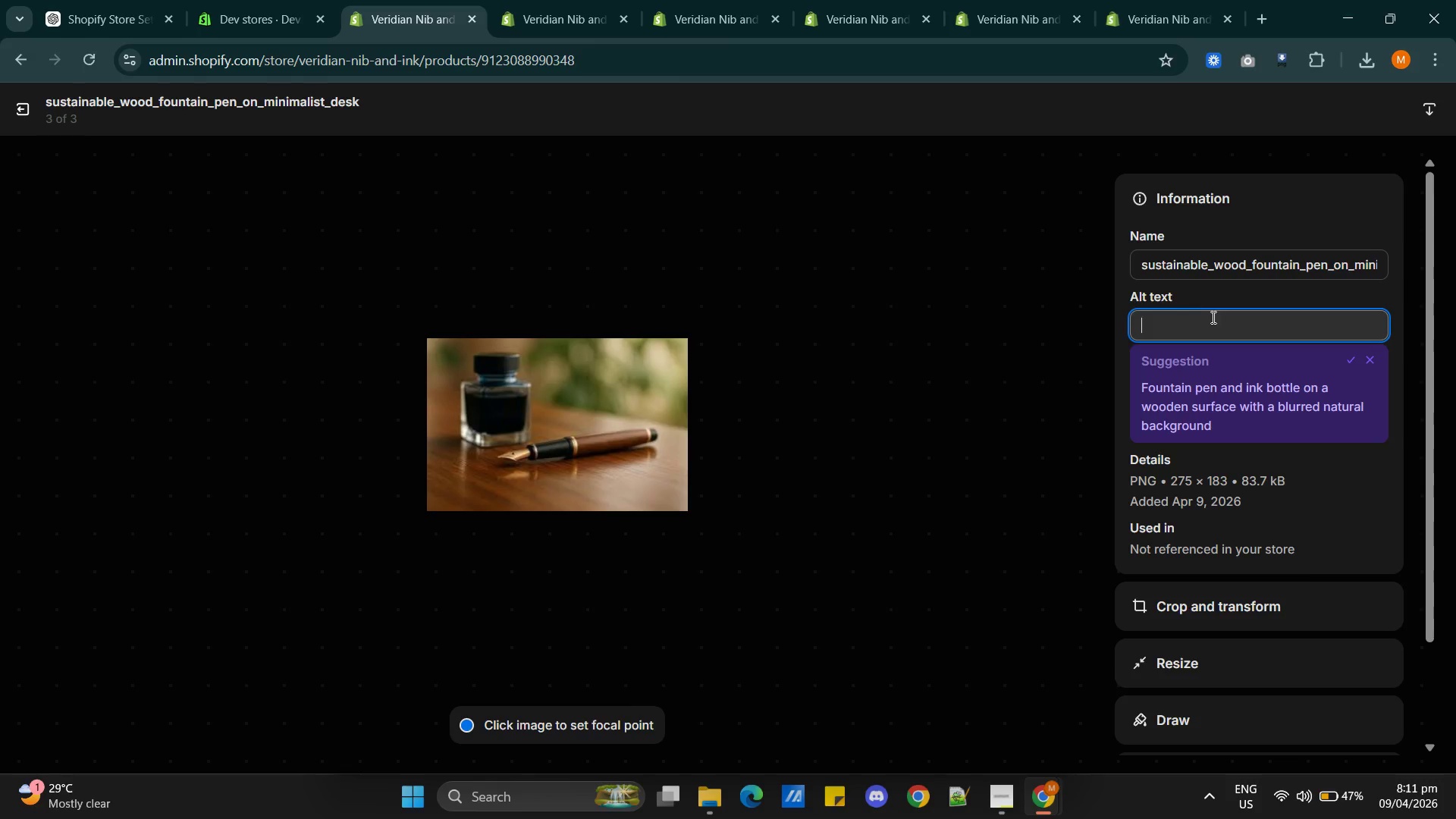 
key(Control+V)
 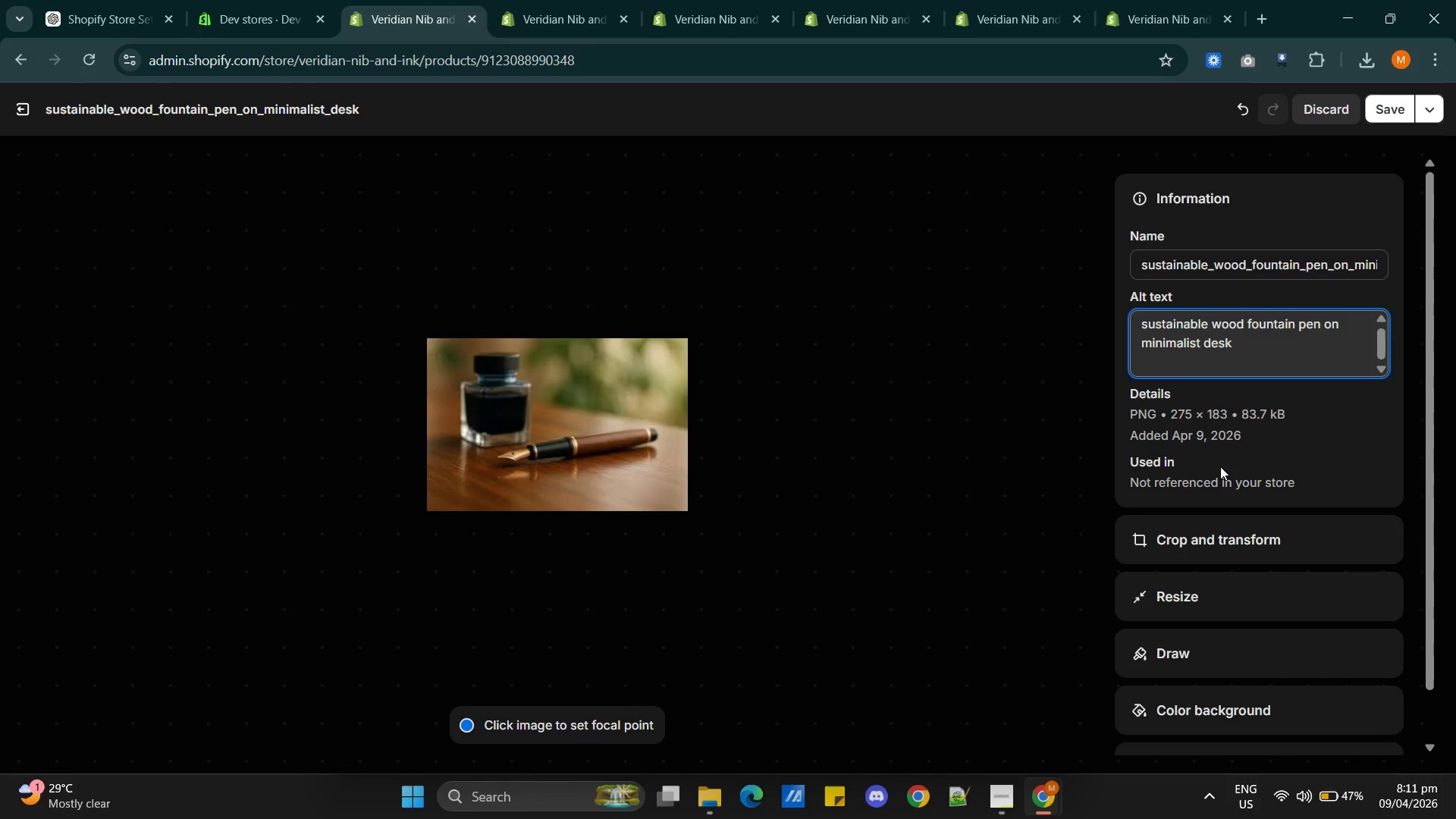 
key(Backspace)
 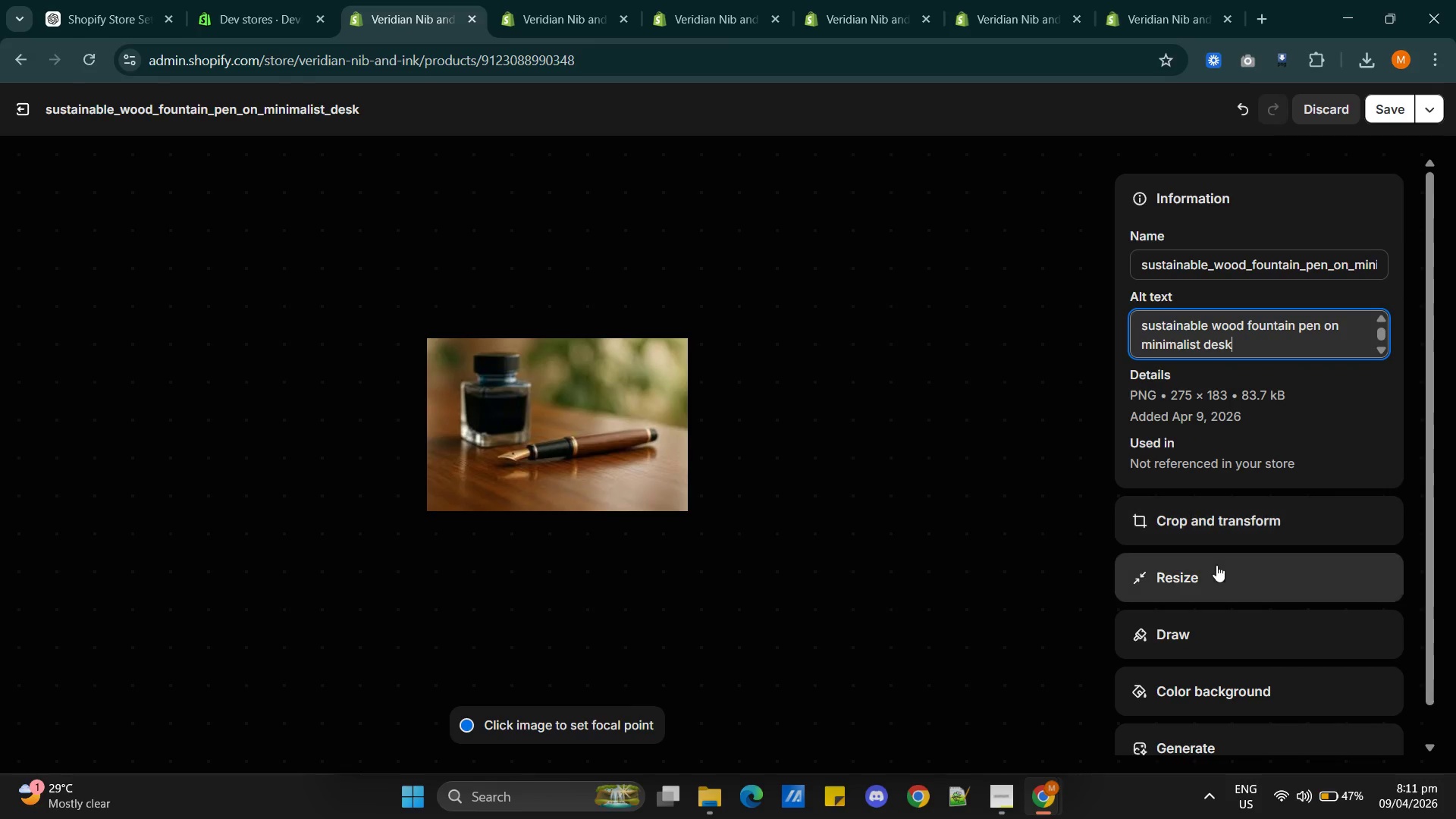 
left_click([1190, 519])
 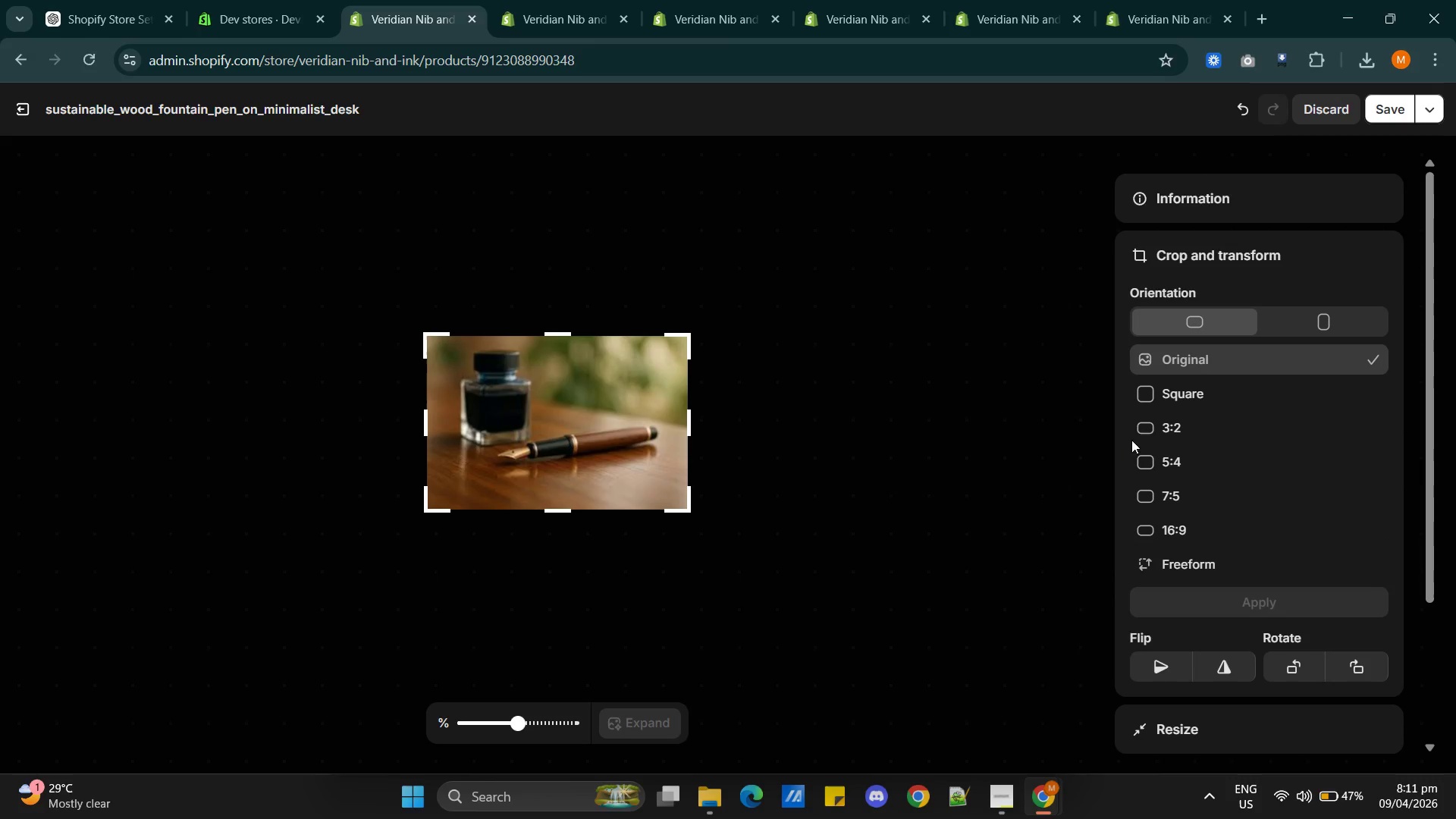 
left_click([1161, 431])
 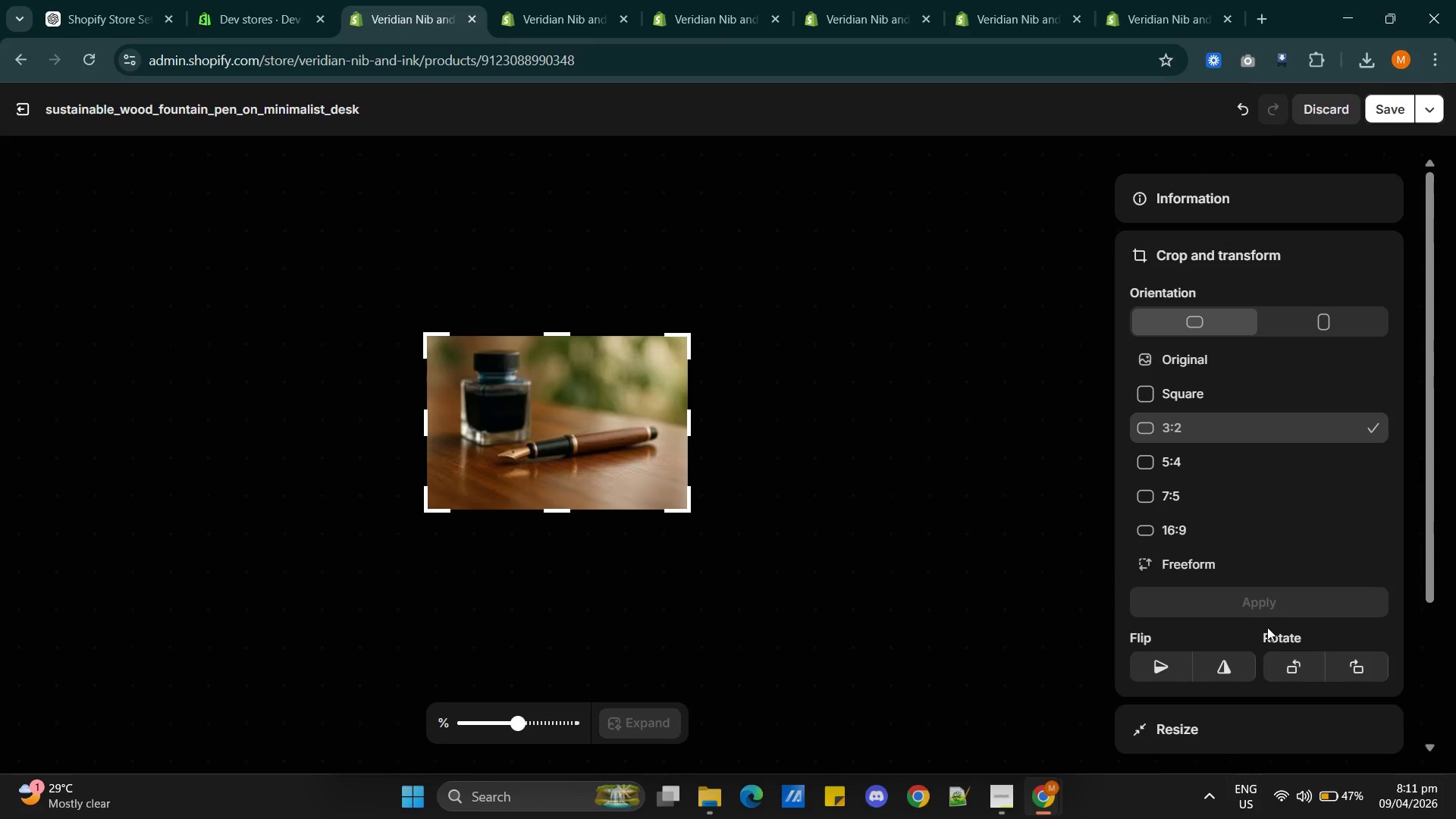 
left_click([1383, 104])
 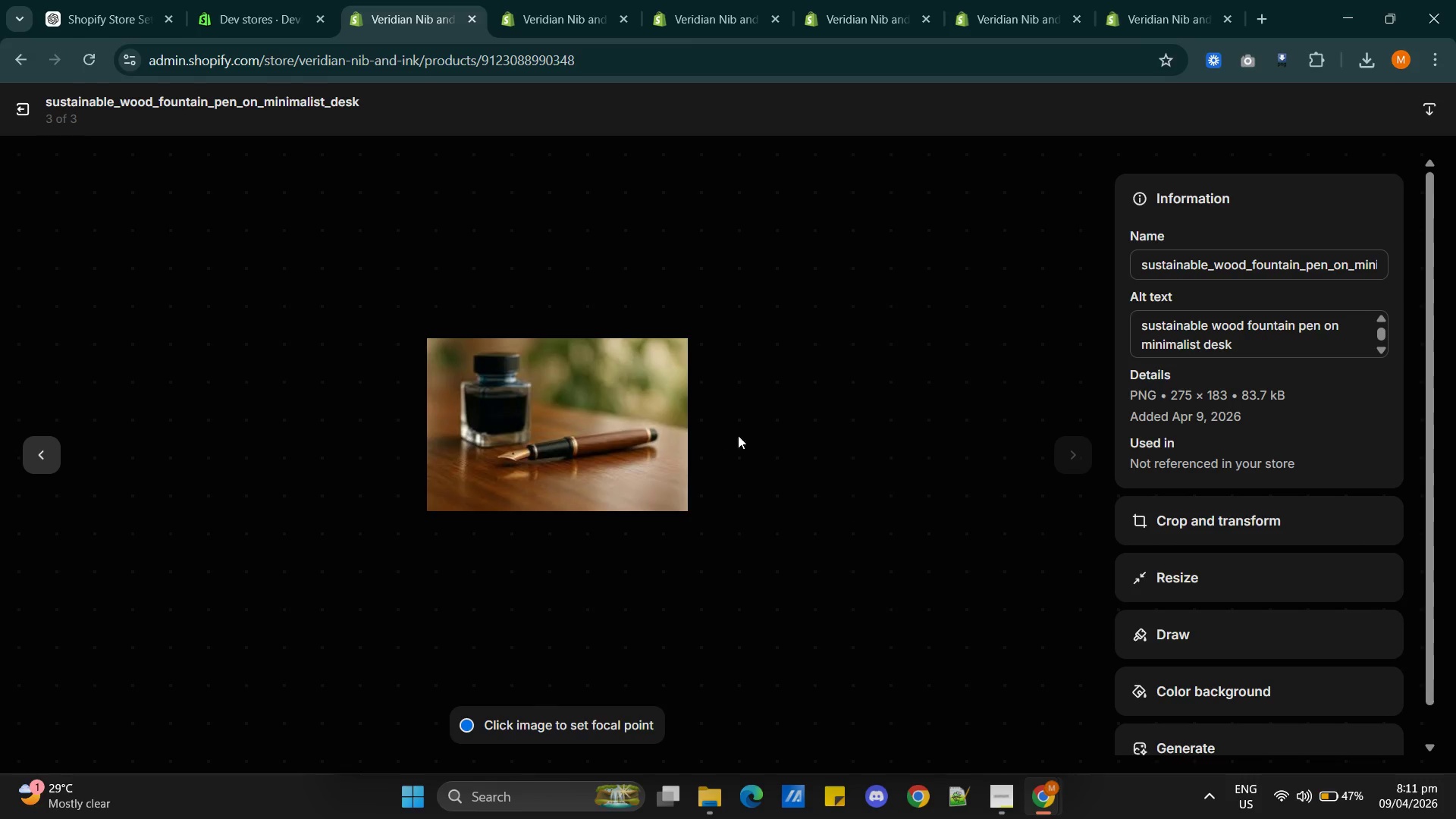 
scroll: coordinate [934, 602], scroll_direction: down, amount: 2.0
 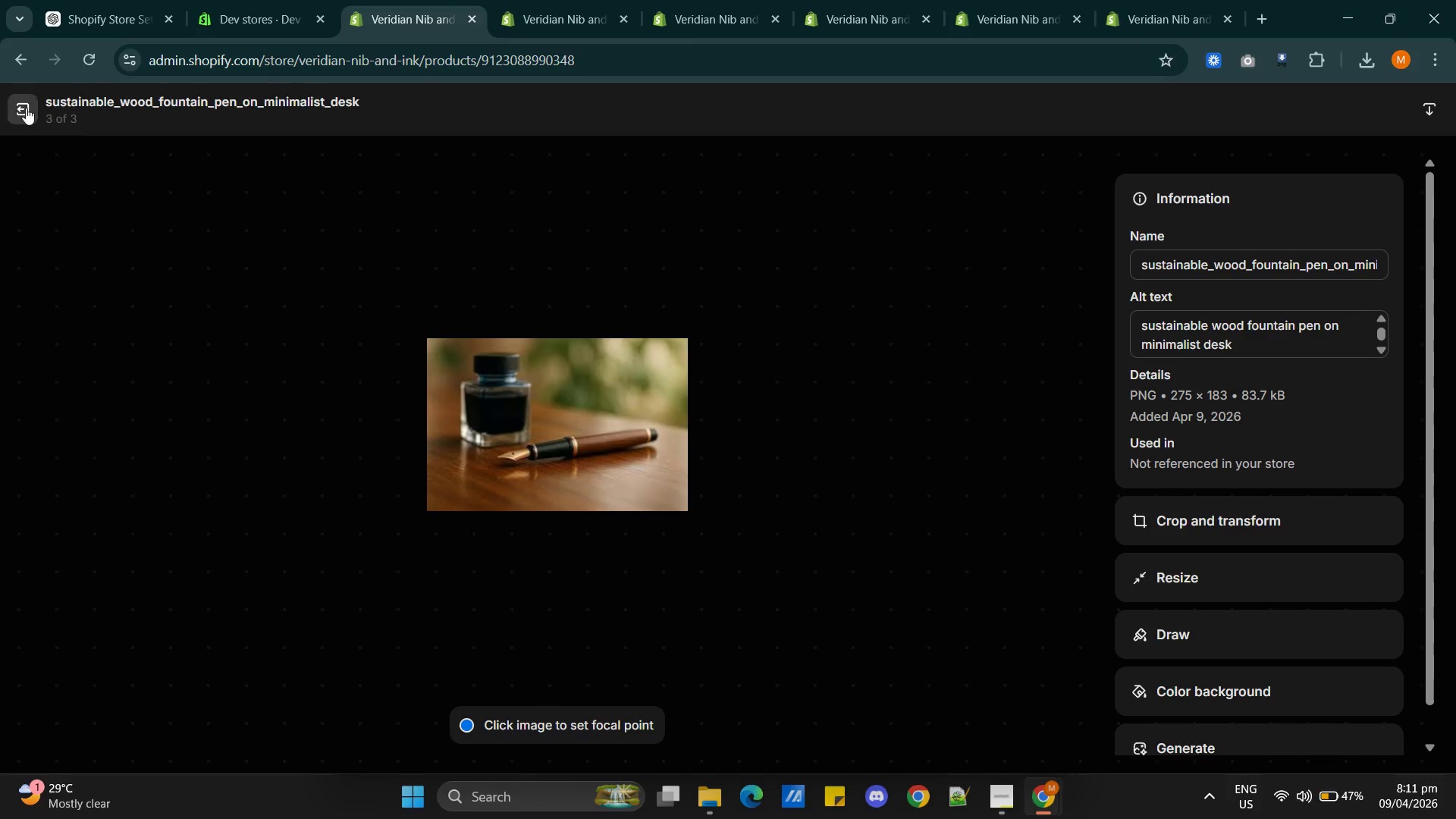 
left_click([20, 111])
 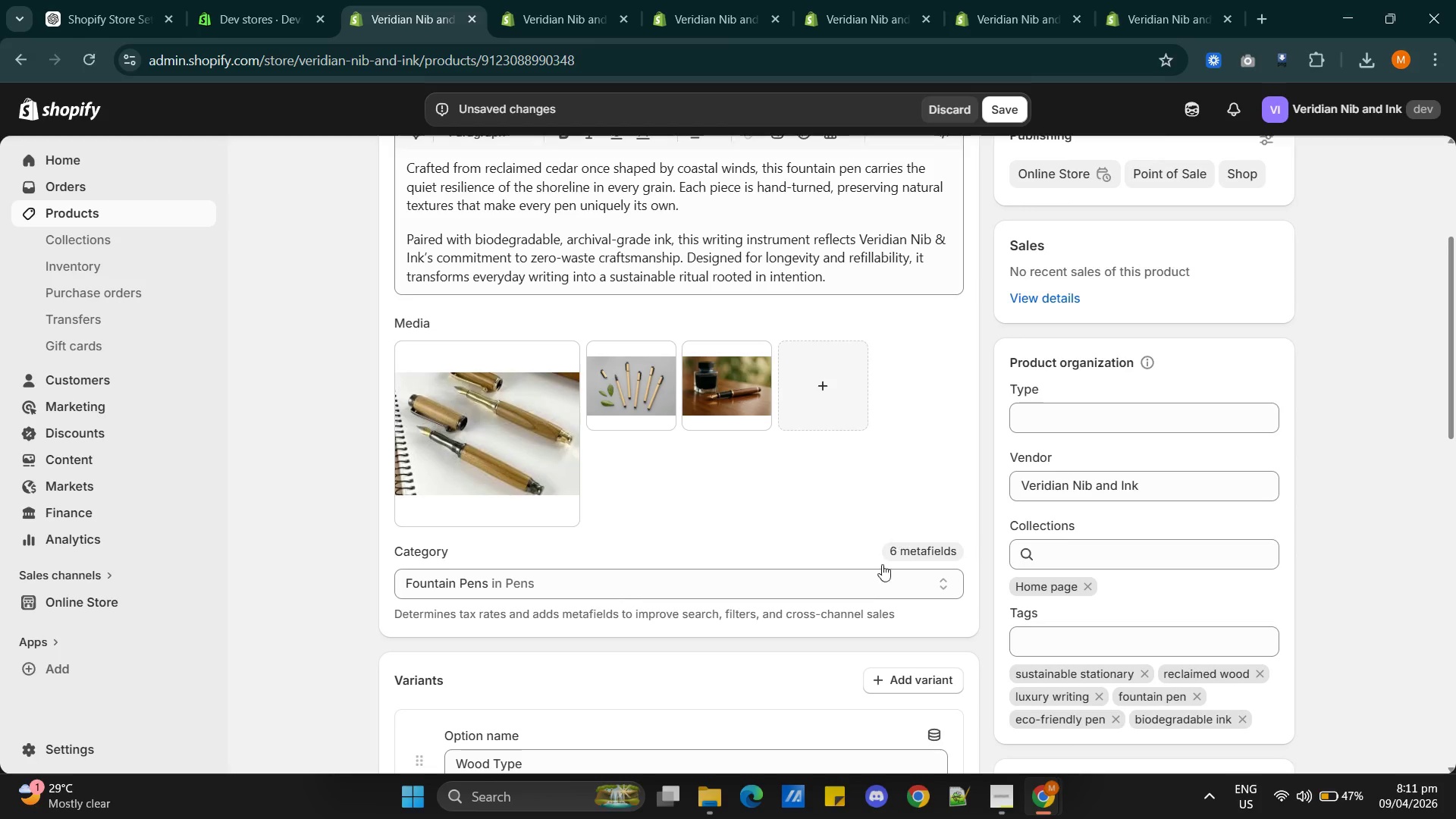 
scroll: coordinate [872, 583], scroll_direction: up, amount: 2.0
 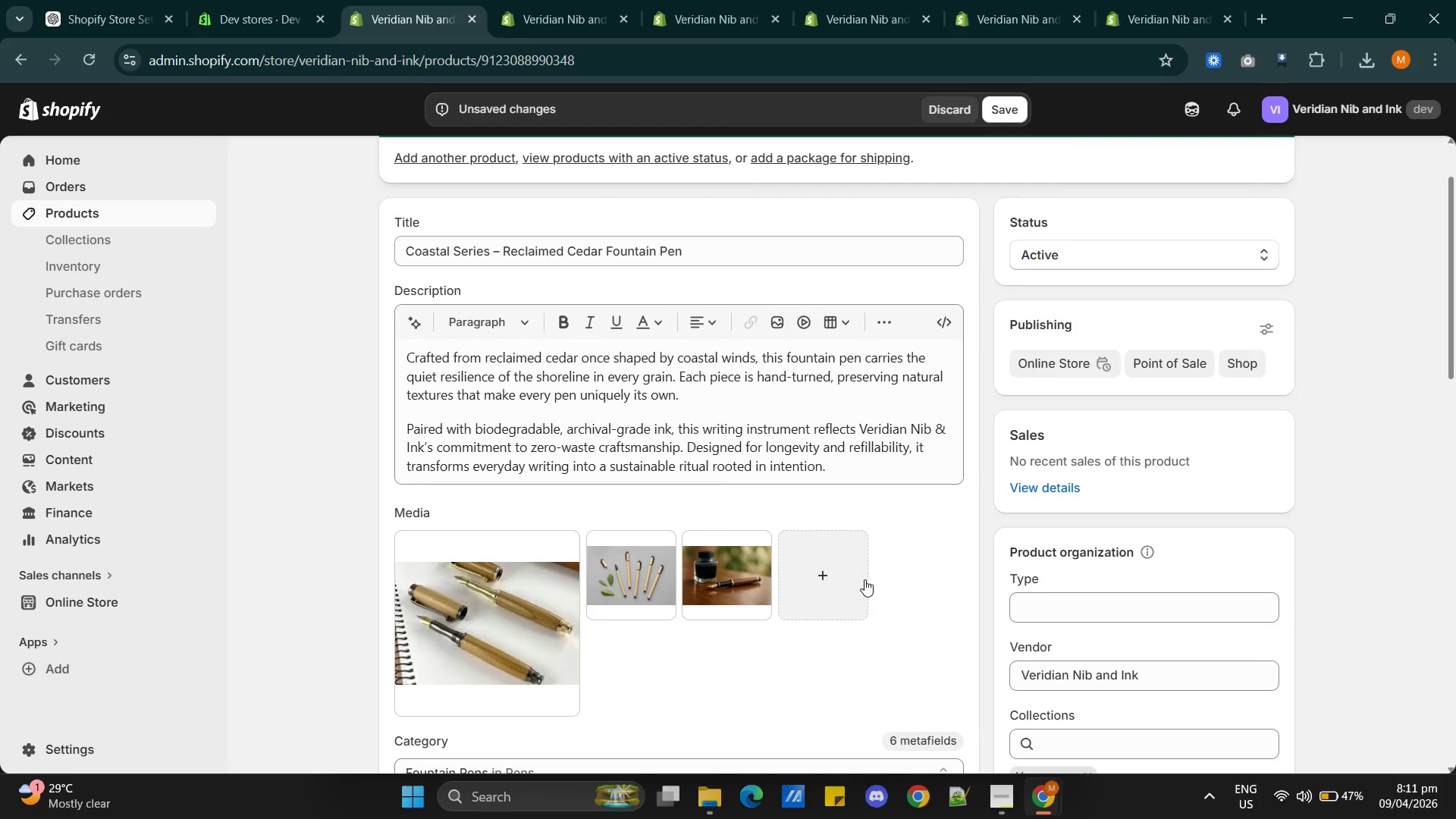 
scroll: coordinate [863, 577], scroll_direction: down, amount: 7.0
 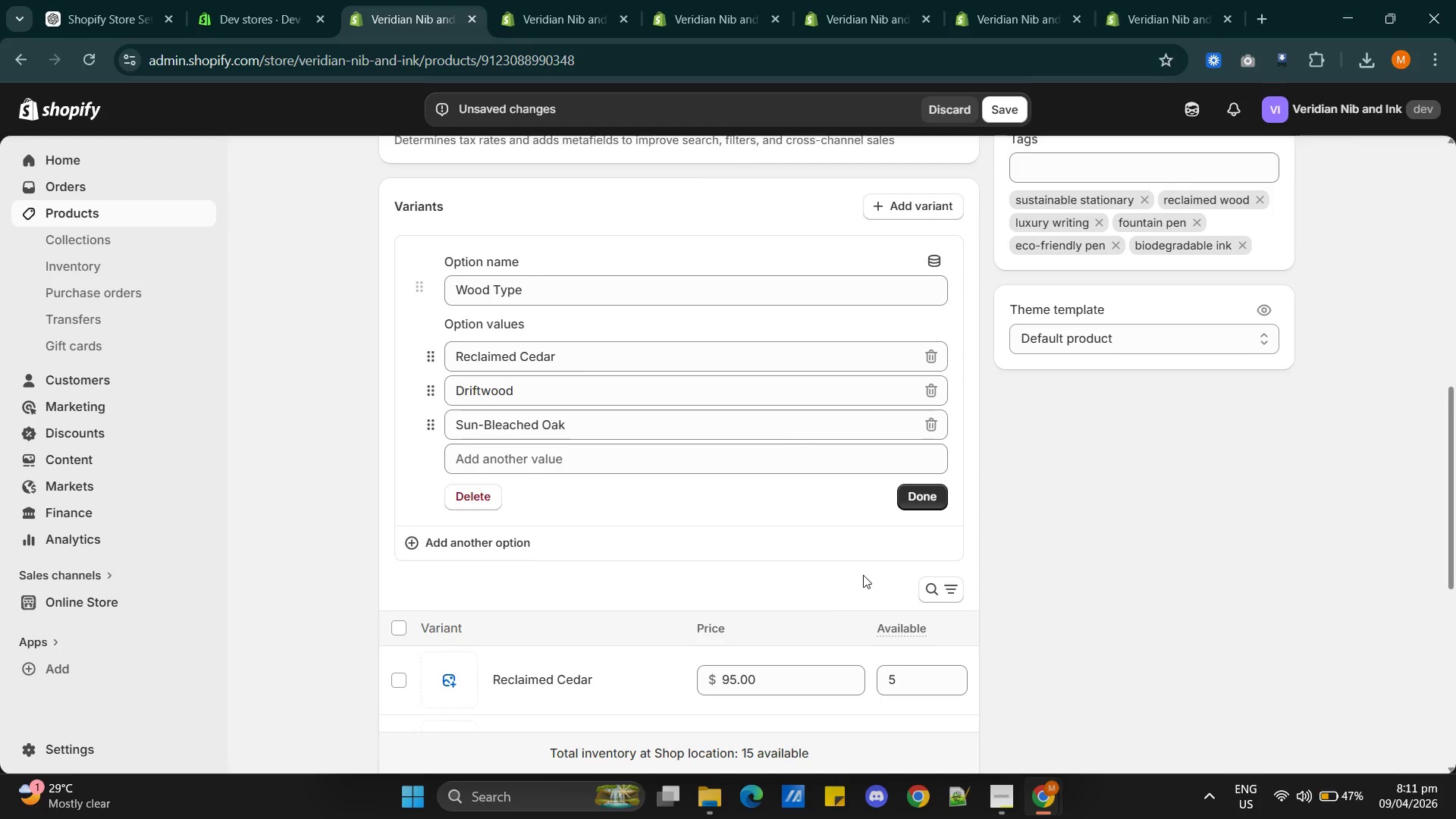 
scroll: coordinate [863, 575], scroll_direction: up, amount: 6.0
 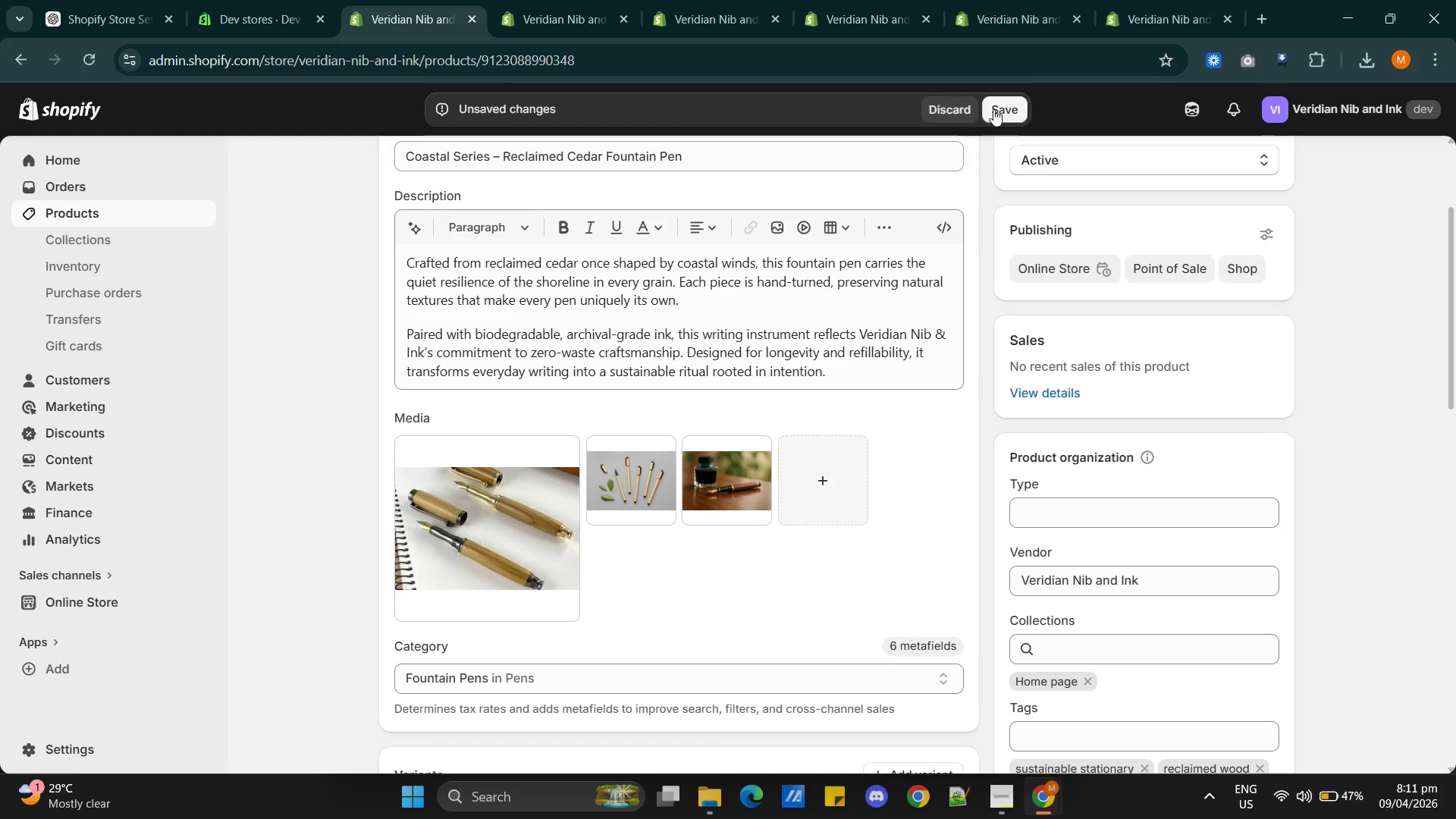 
left_click([1005, 109])
 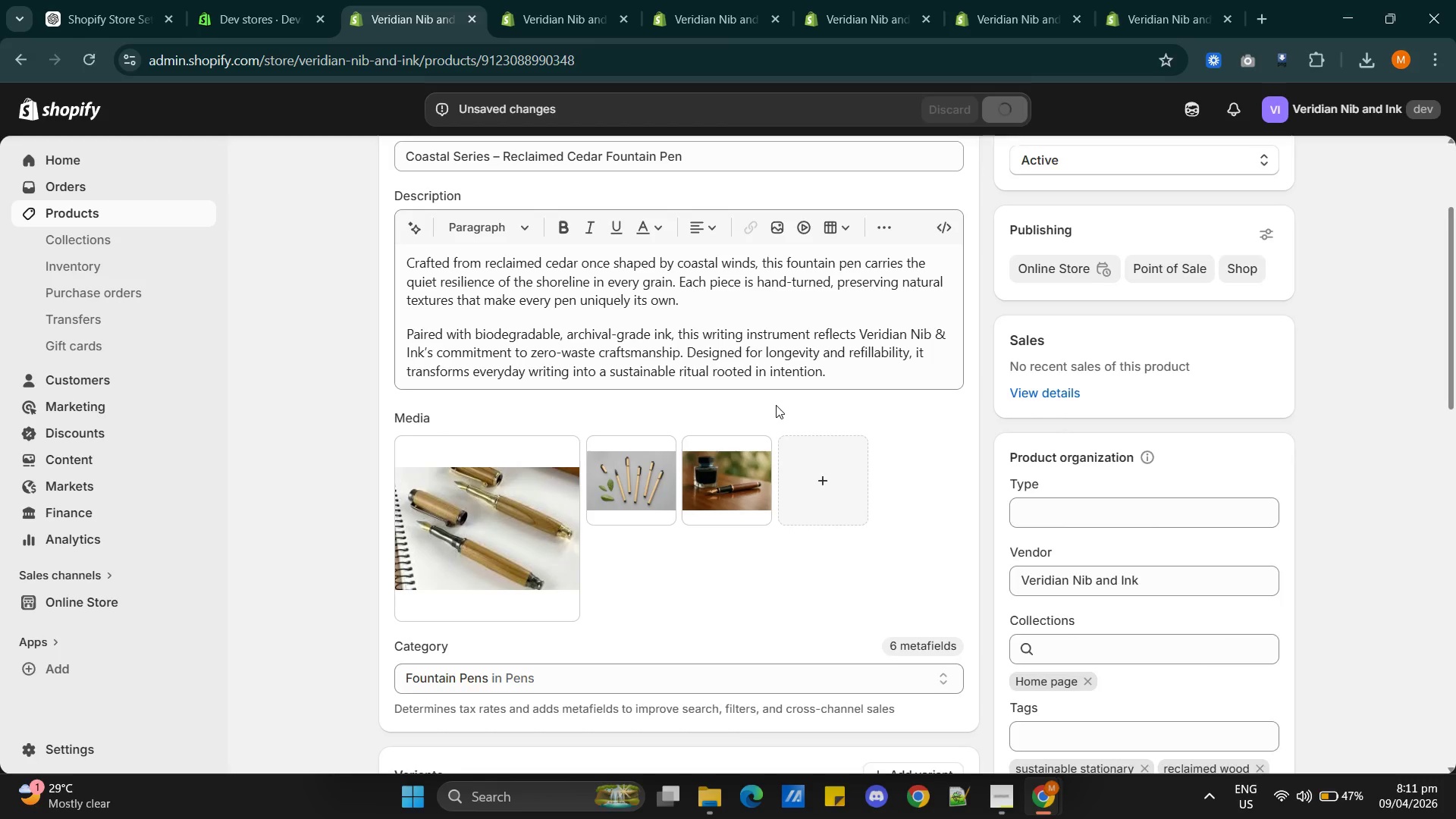 
wait(9.27)
 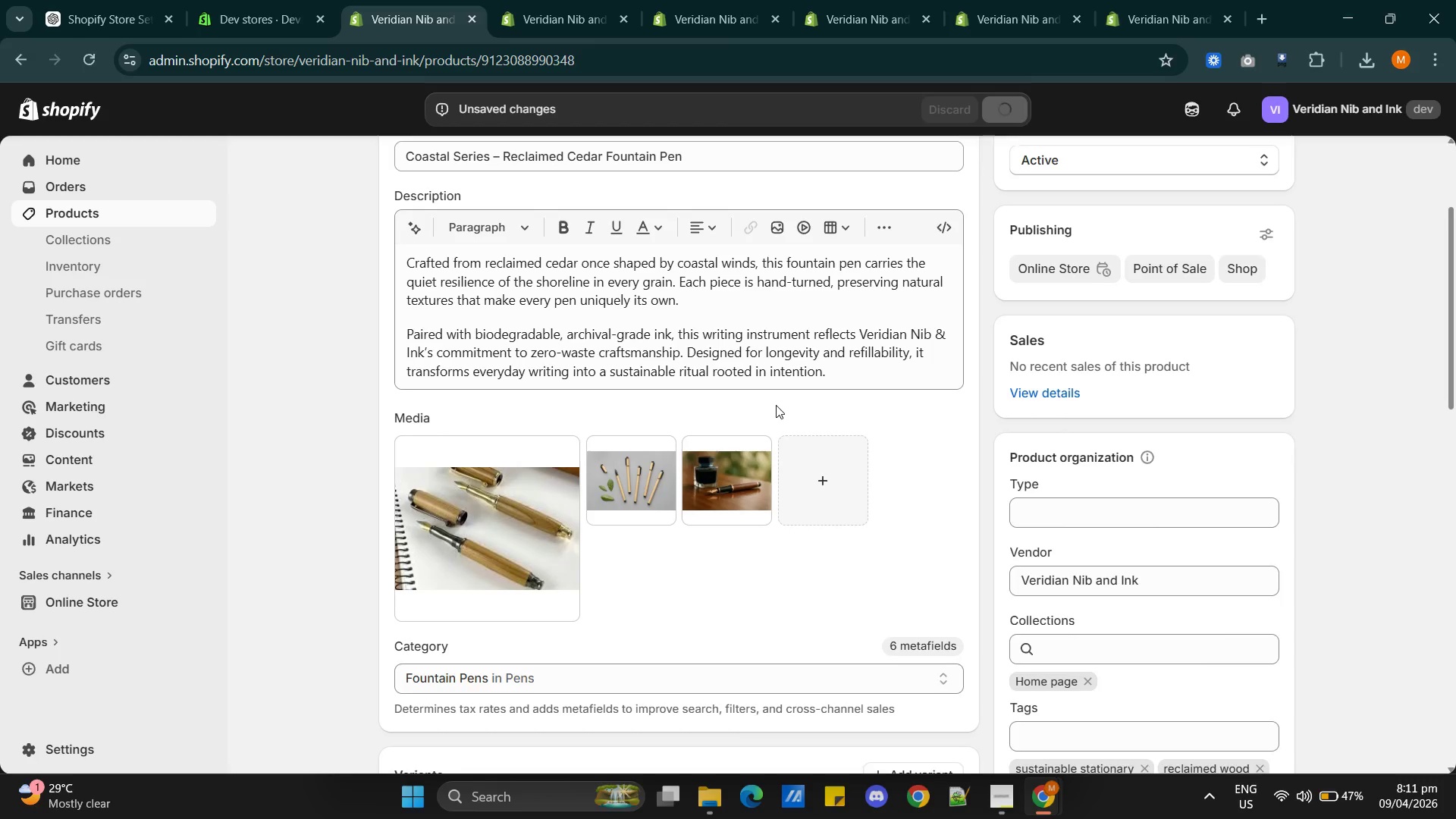 
left_click([1006, 797])